 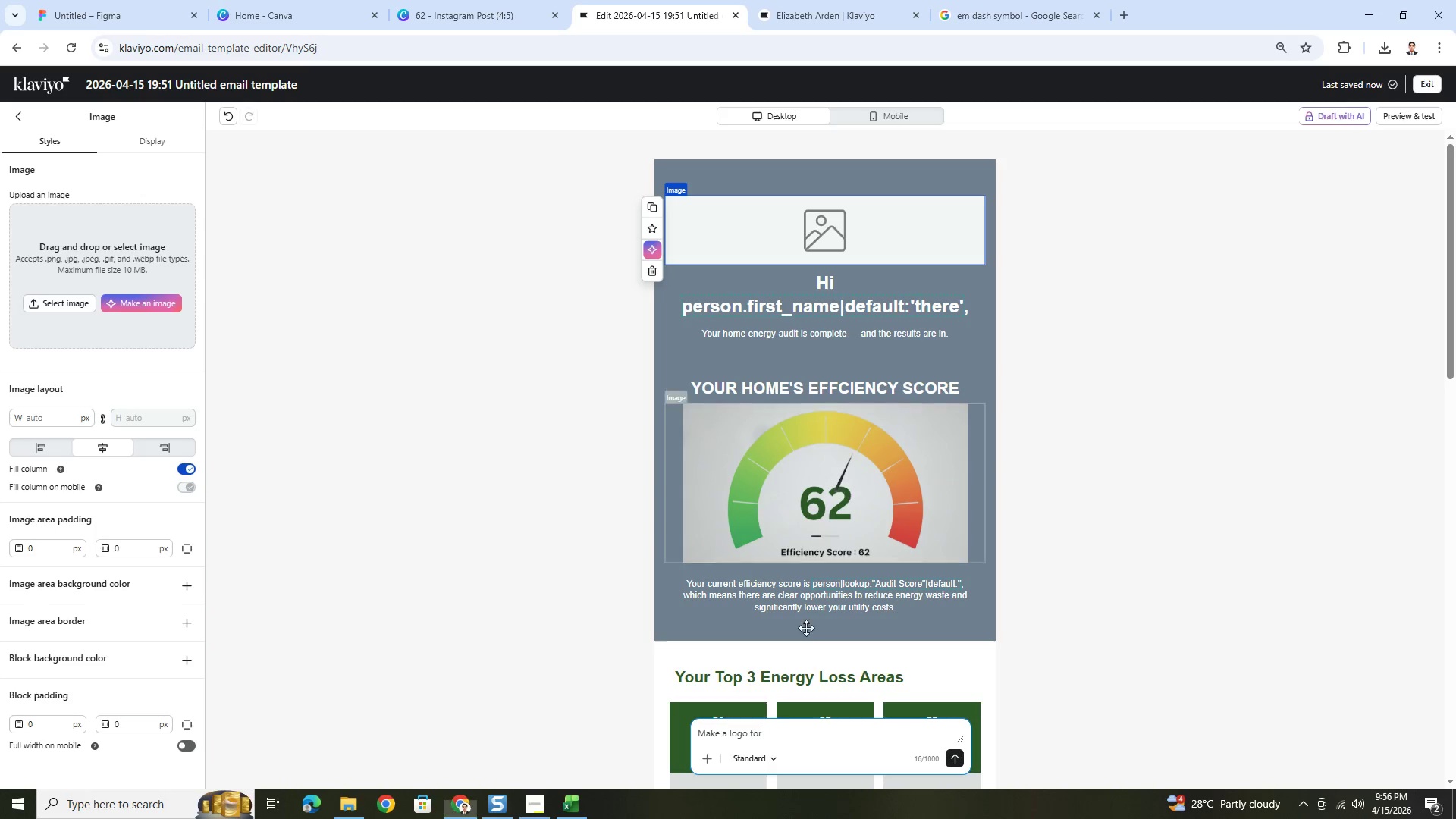 
key(Control+V)
 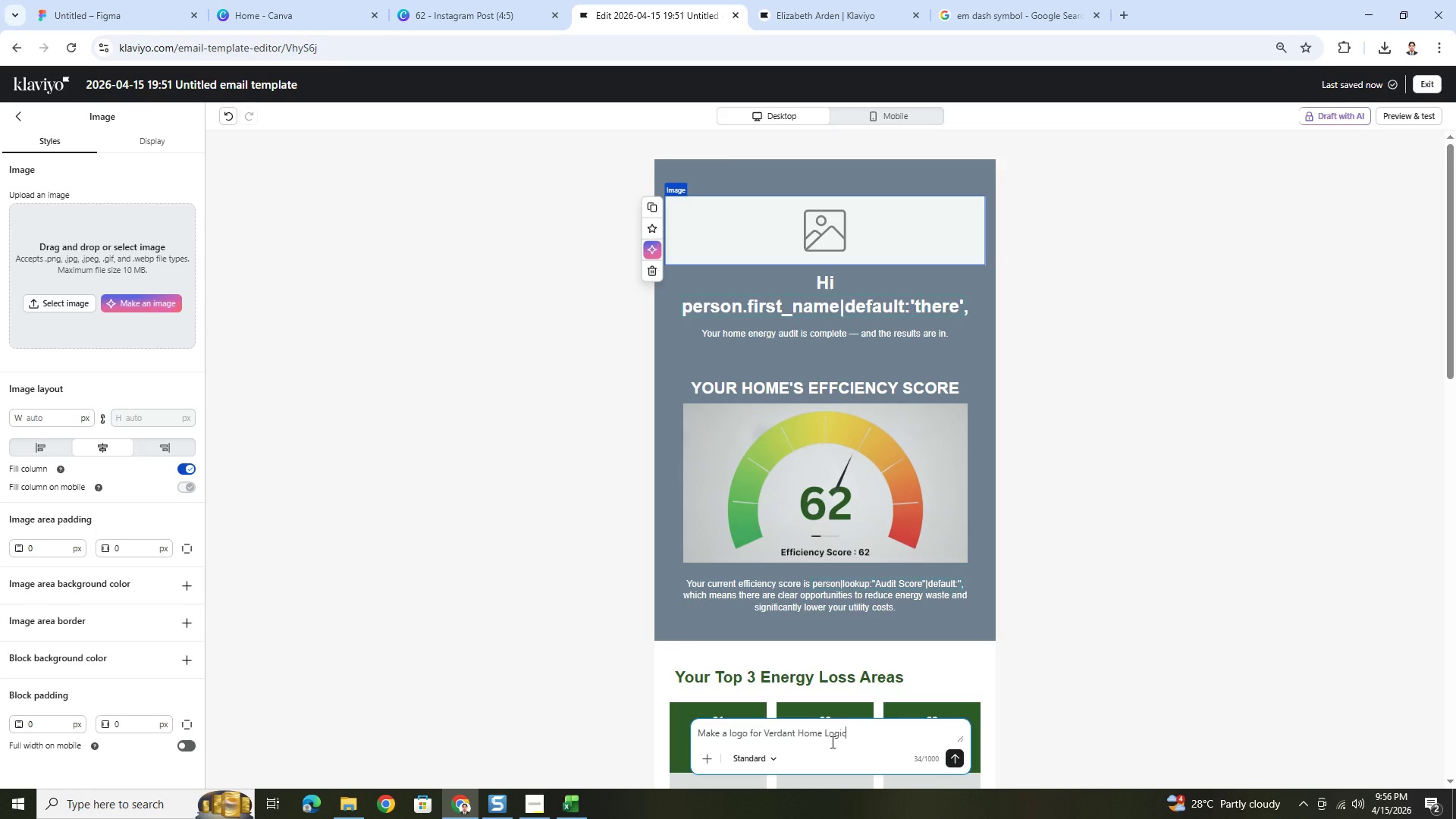 
key(Period)
 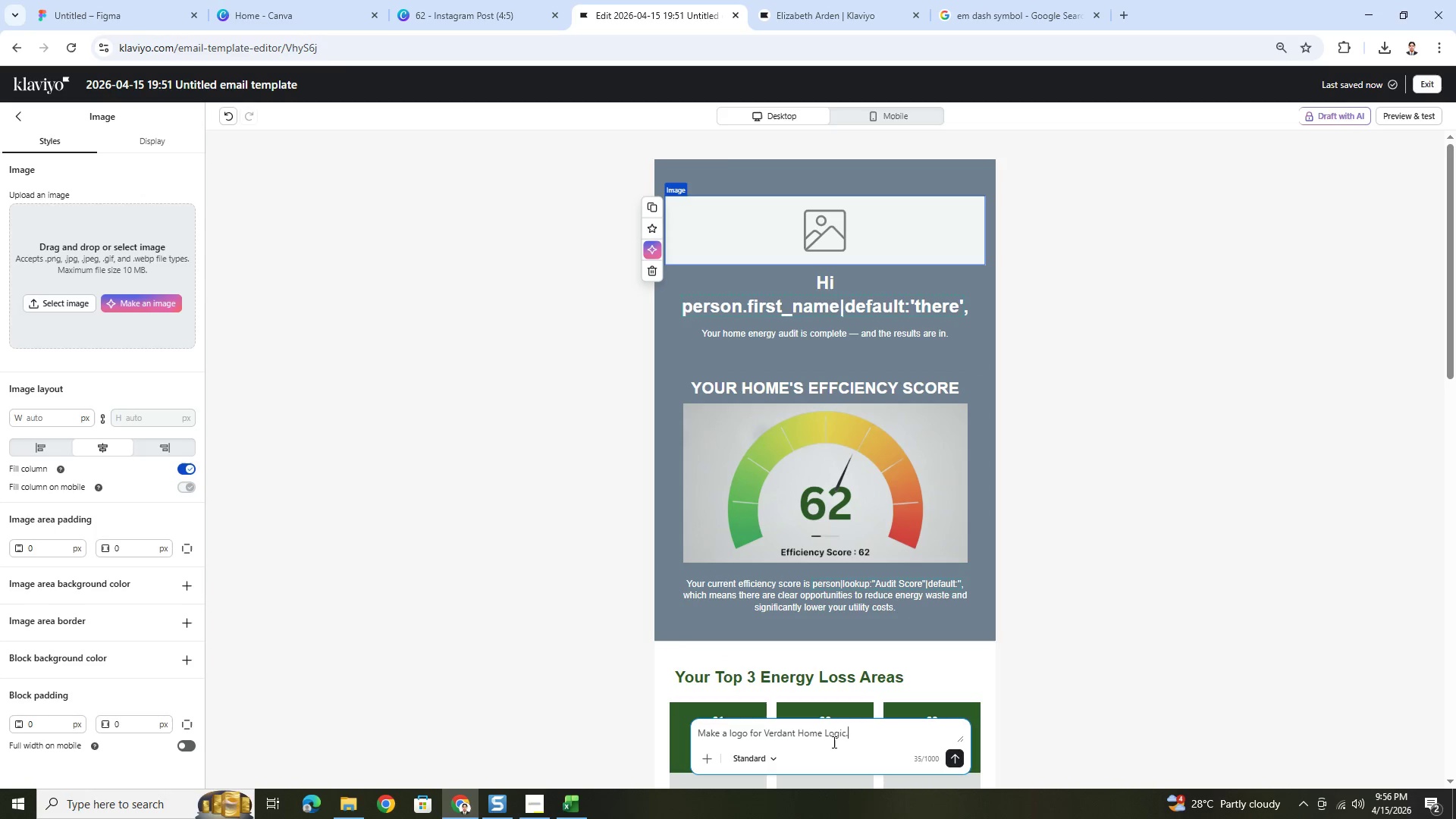 
key(Space)
 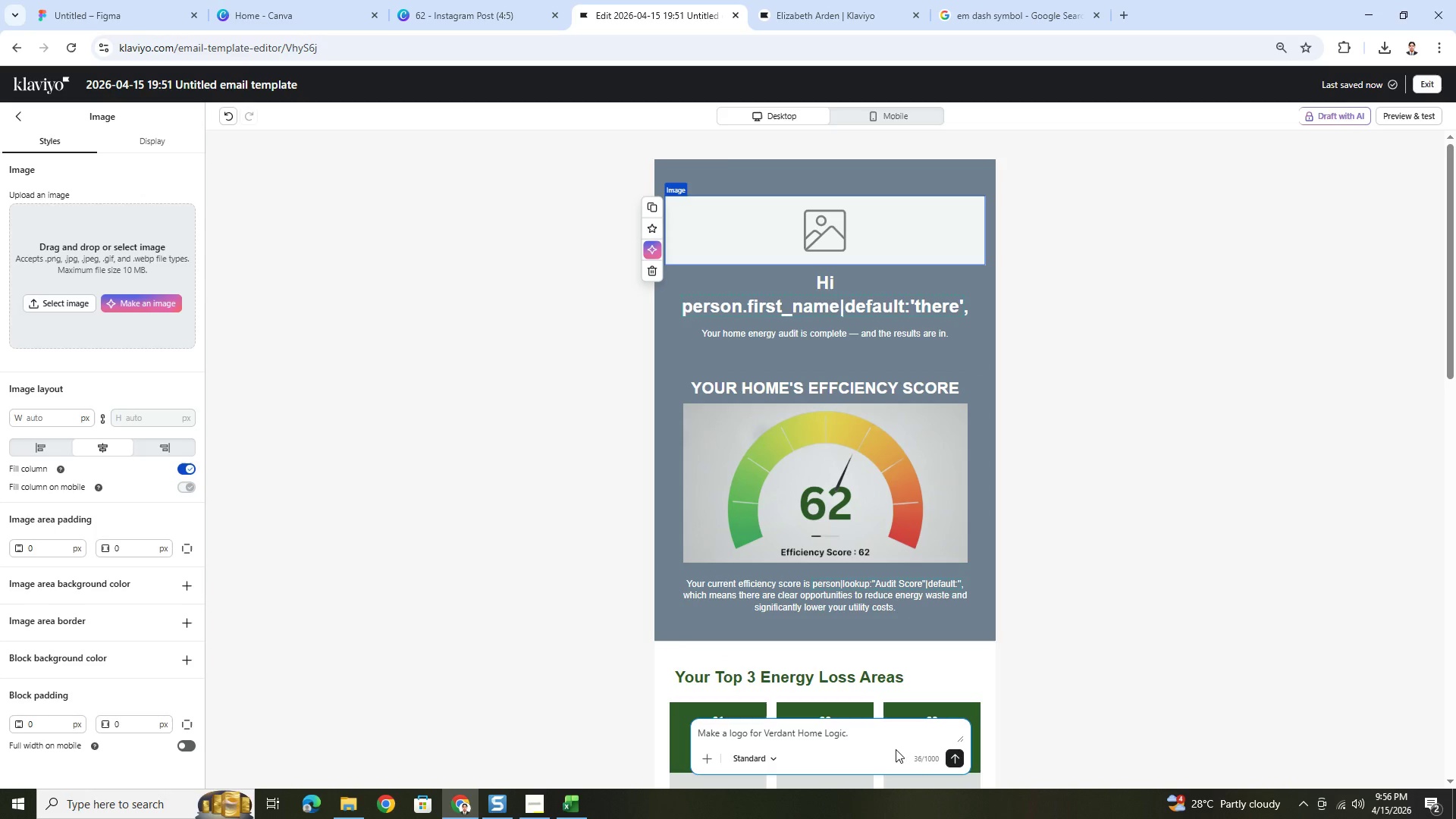 
key(Alt+AltLeft)
 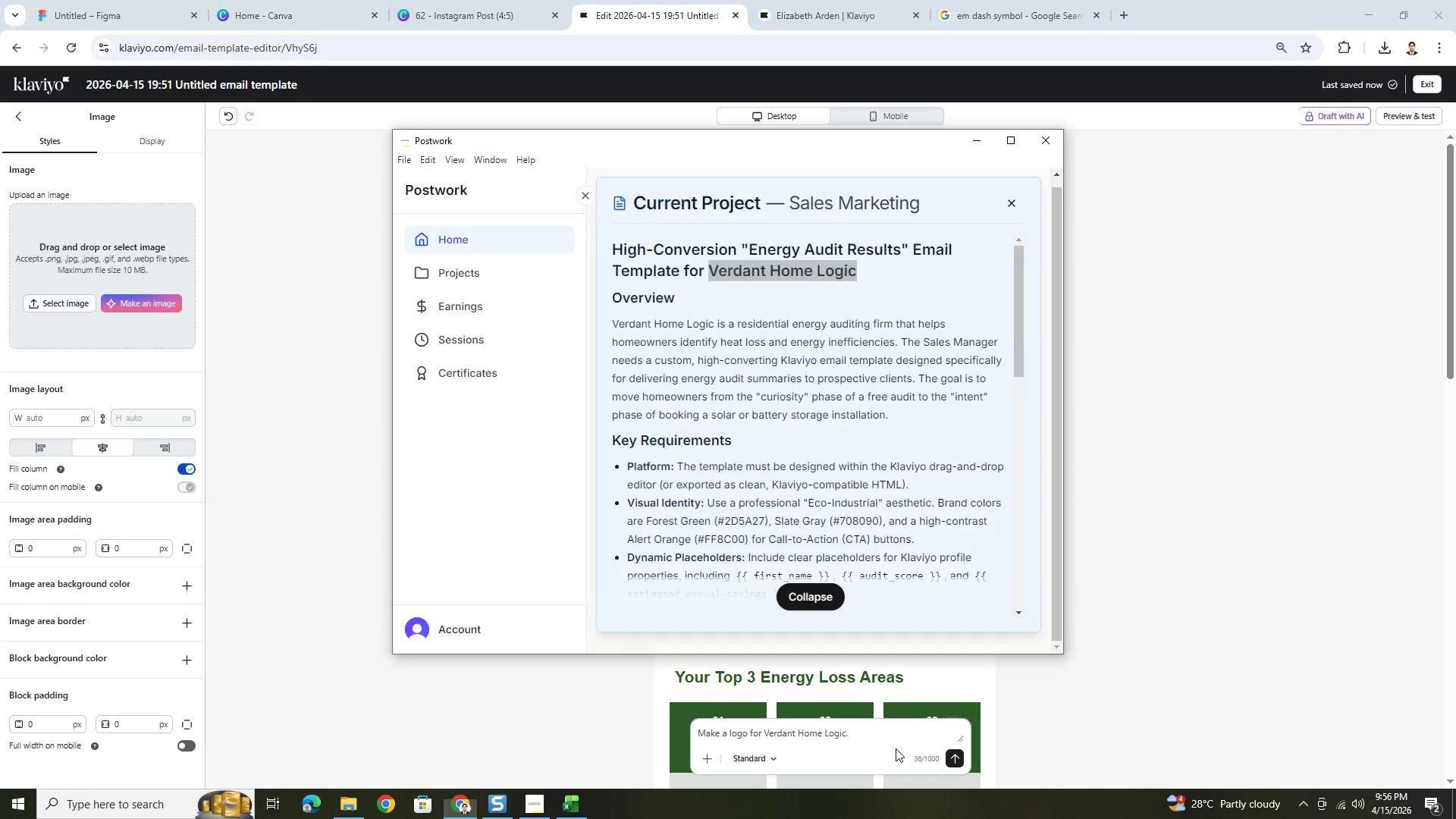 
key(Alt+Tab)